 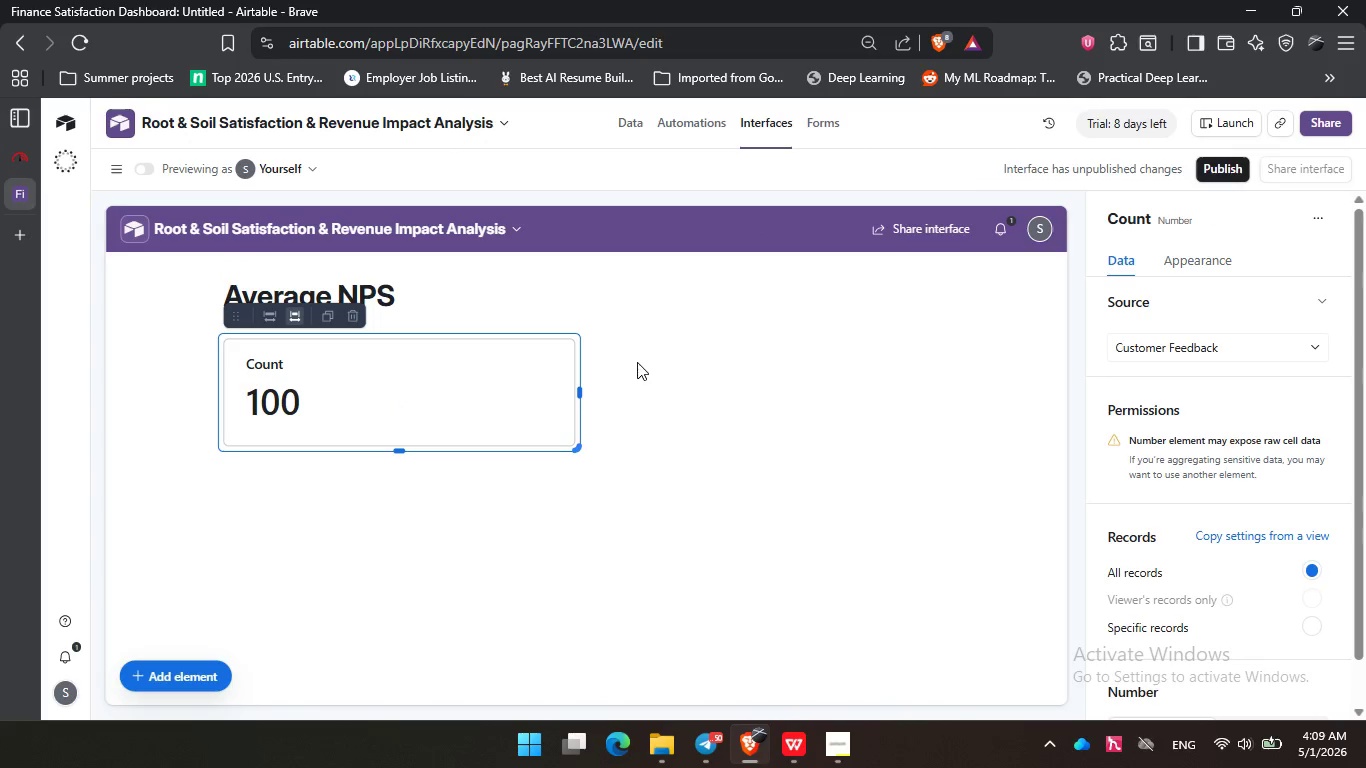 
scroll: coordinate [1273, 417], scroll_direction: down, amount: 1.0
 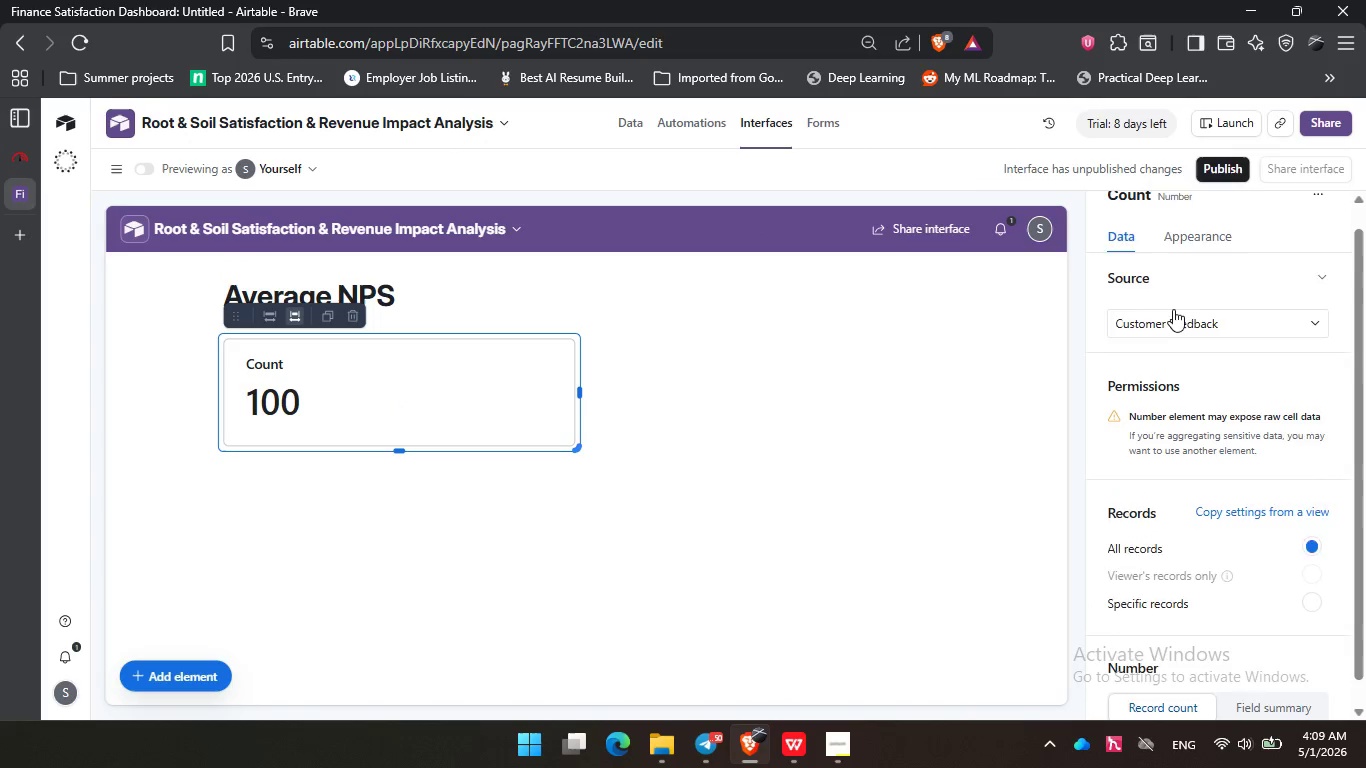 
scroll: coordinate [1173, 309], scroll_direction: up, amount: 2.0
 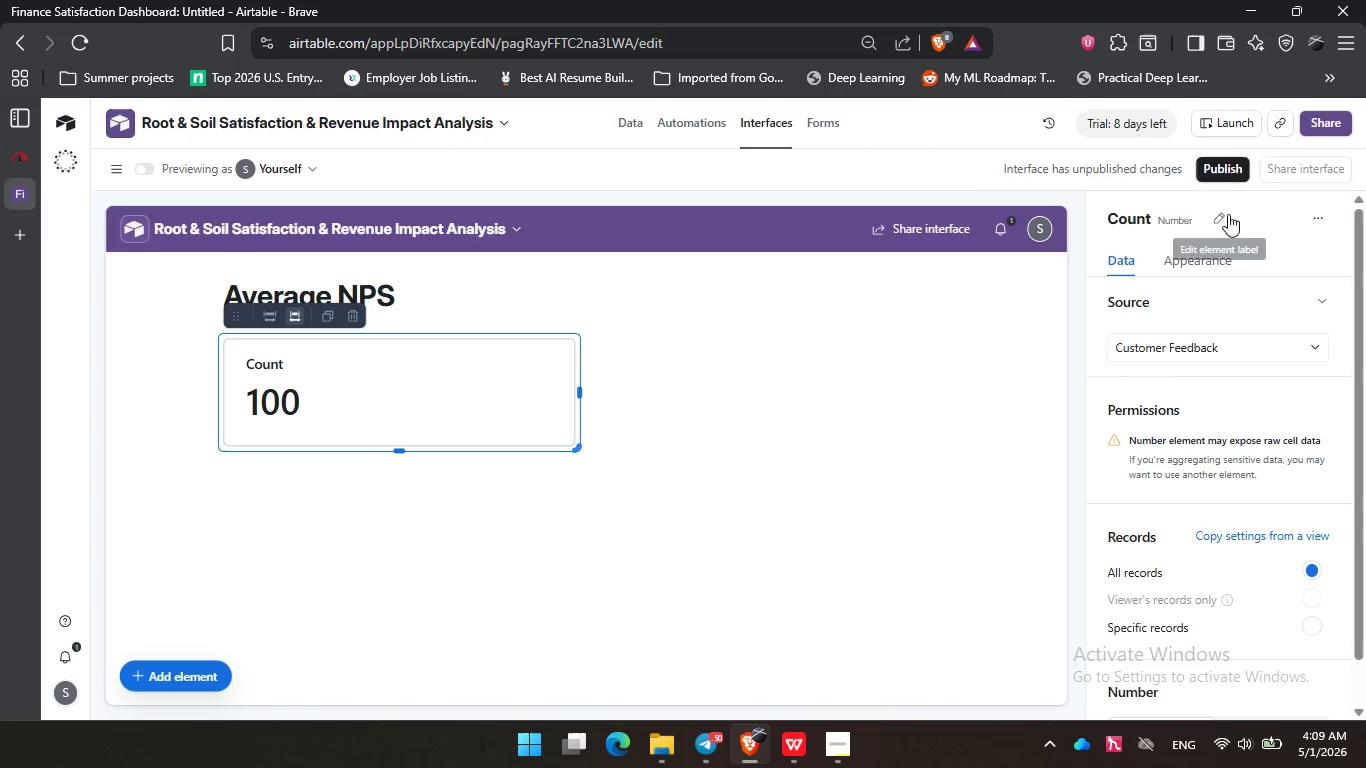 
left_click([1228, 214])
 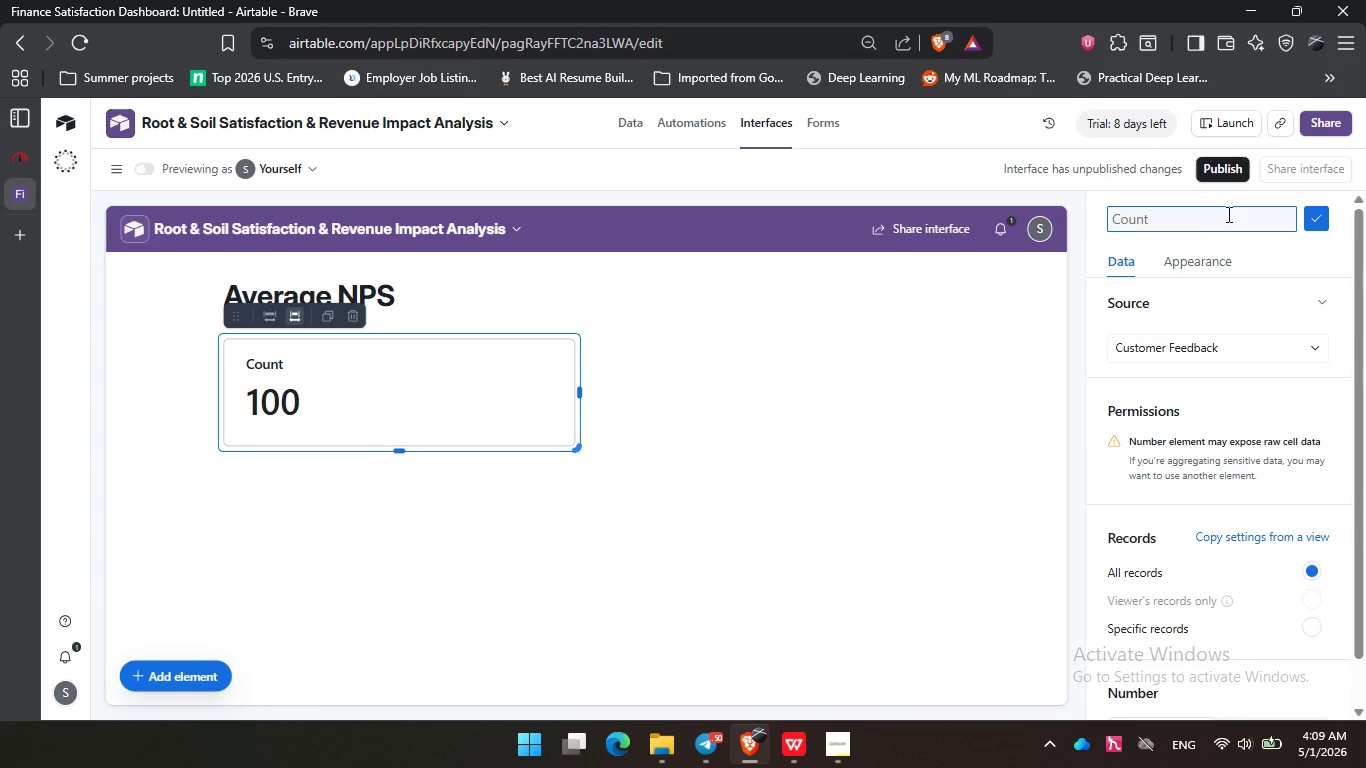 
key(Control+V)
 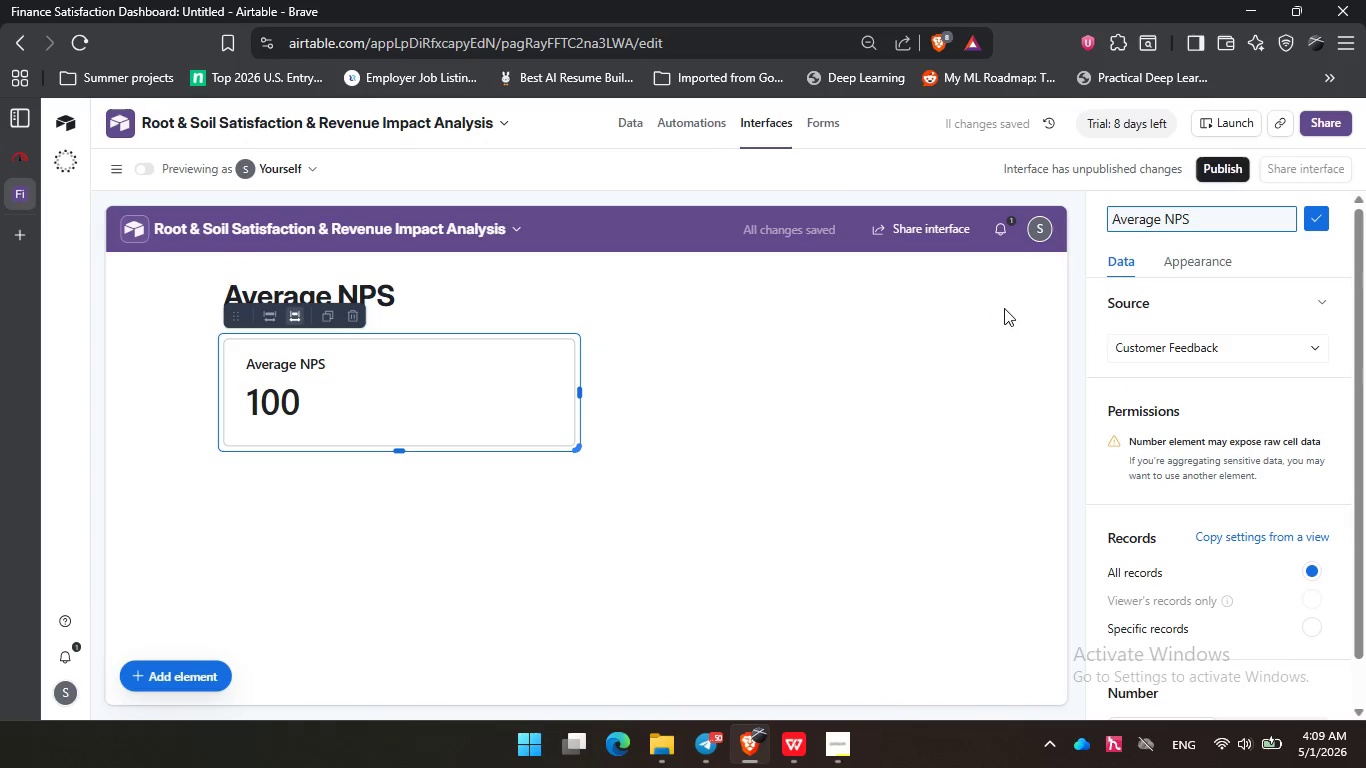 
left_click([1329, 221])
 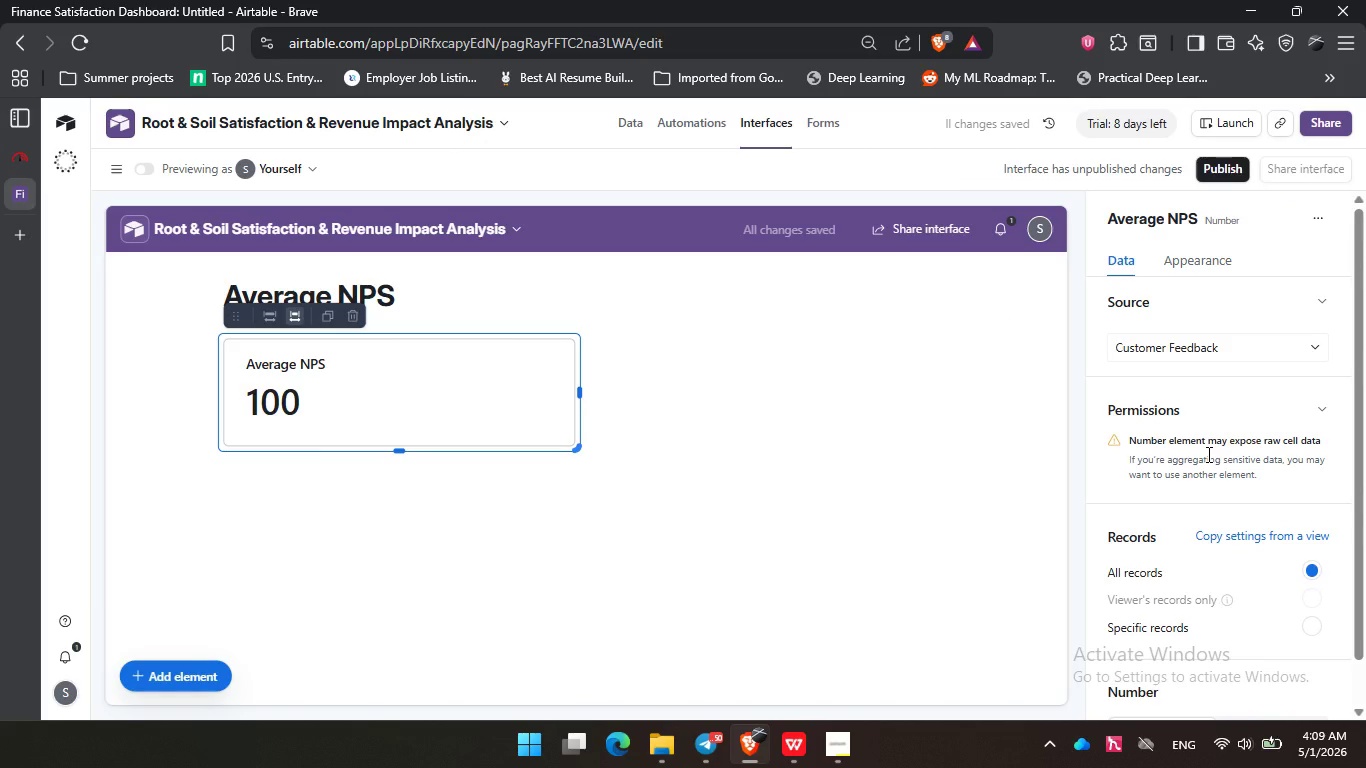 
scroll: coordinate [1208, 454], scroll_direction: down, amount: 3.0
 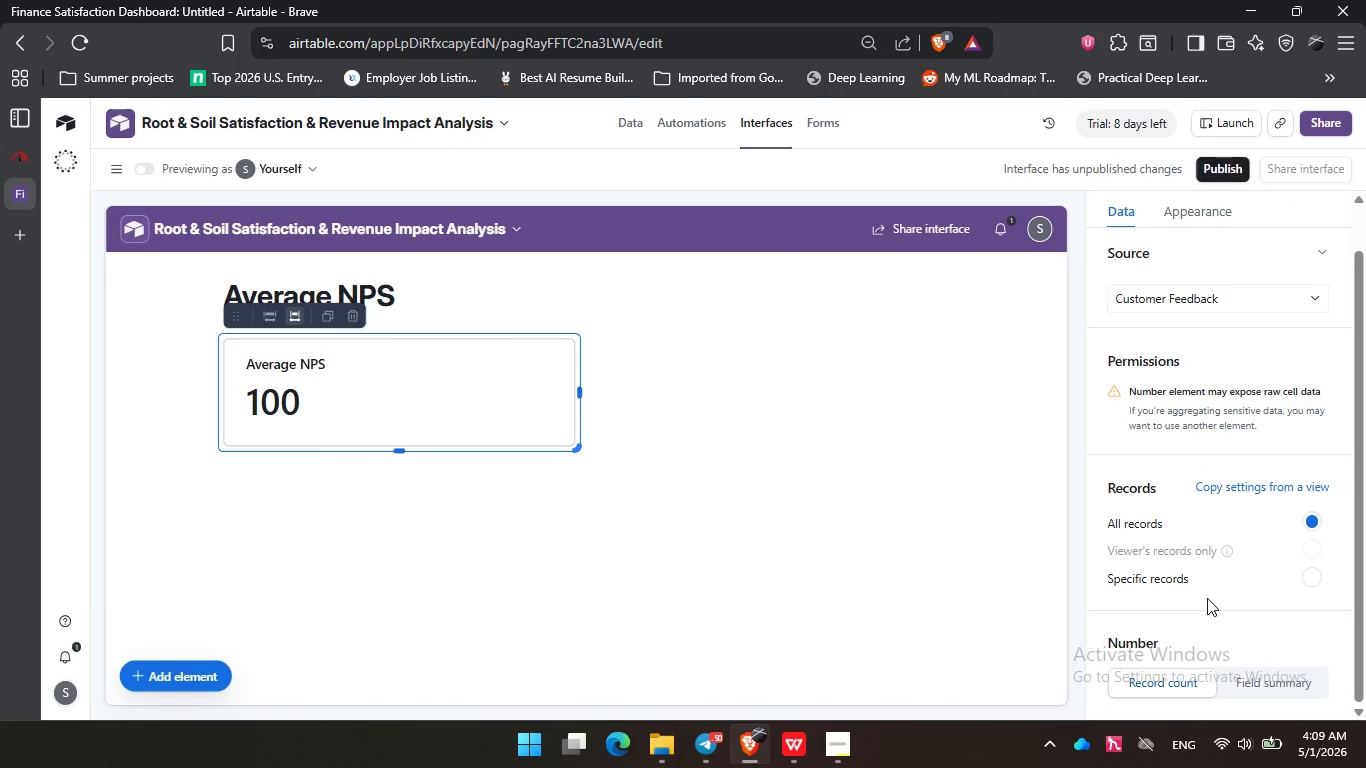 
left_click([1272, 686])
 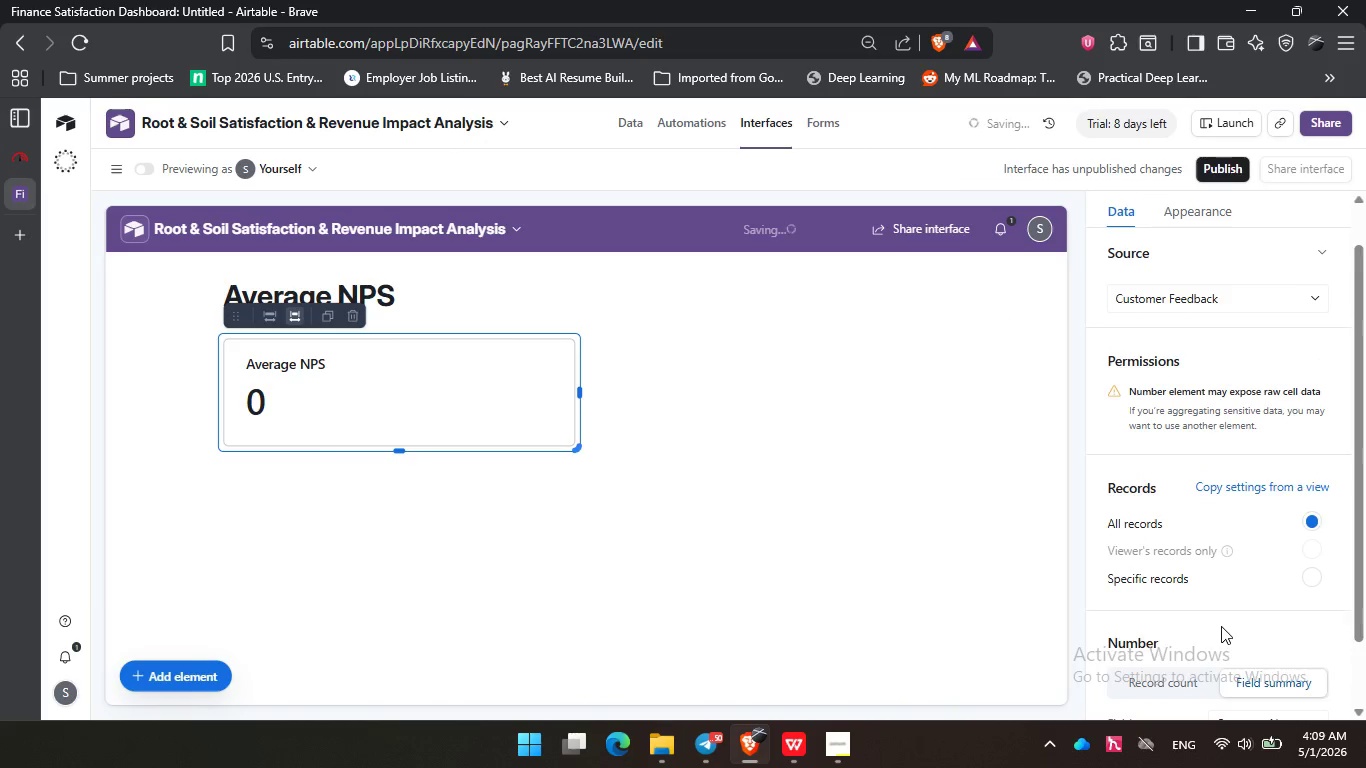 
scroll: coordinate [1221, 626], scroll_direction: down, amount: 4.0
 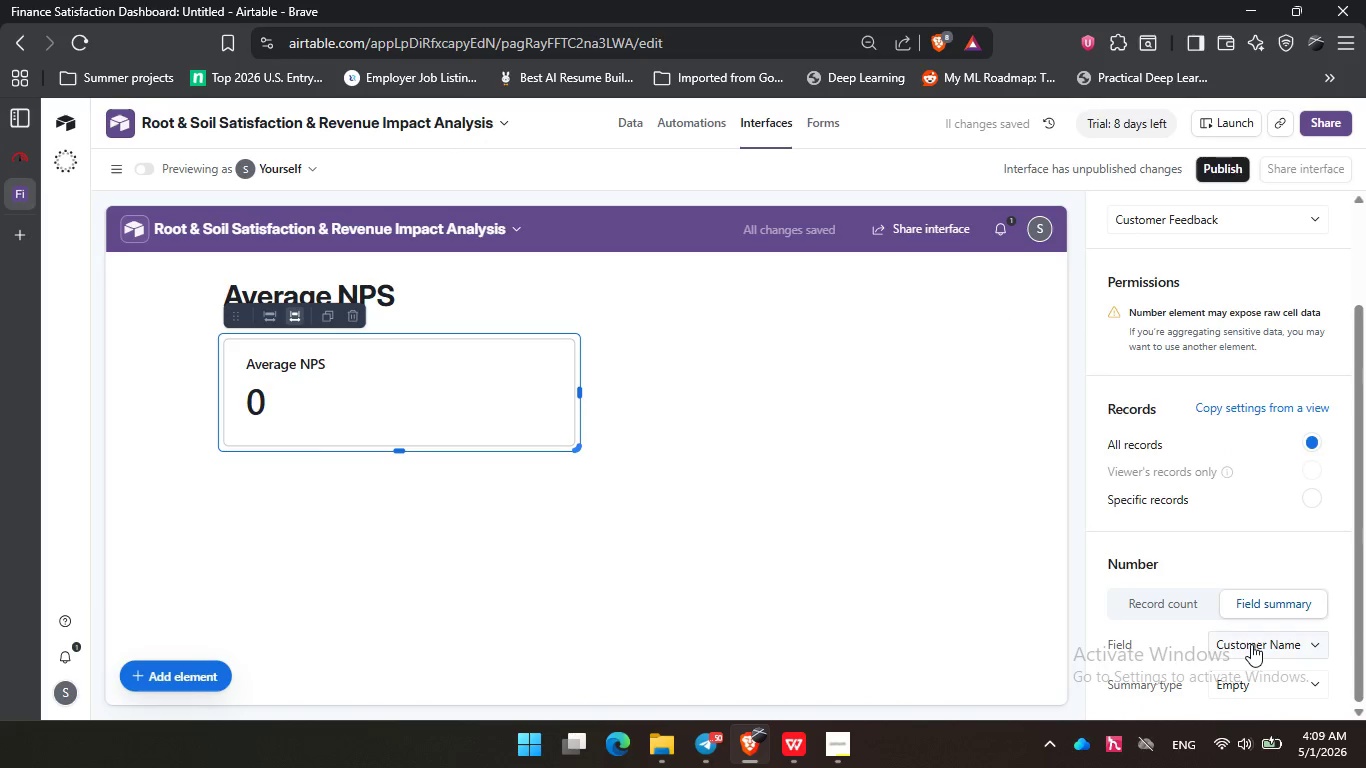 
left_click([1251, 644])
 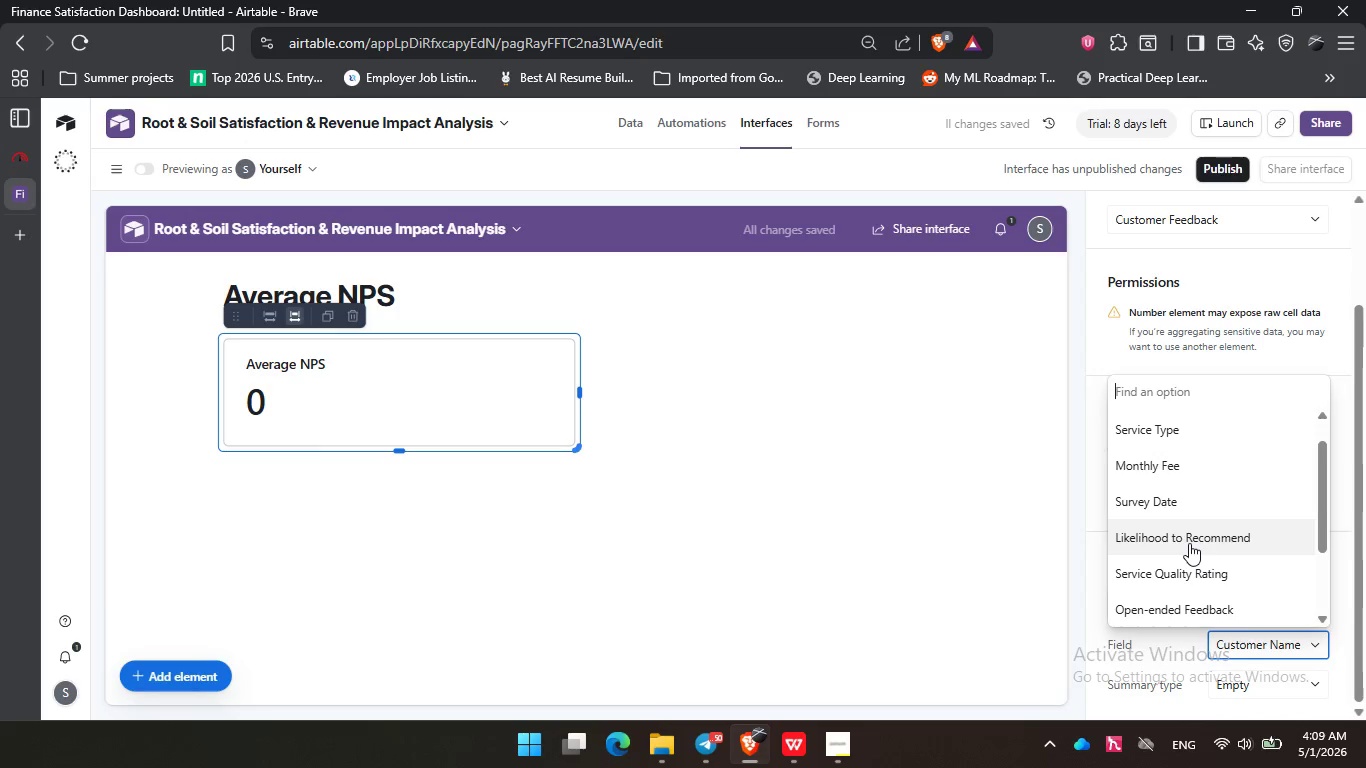 
left_click([1189, 543])
 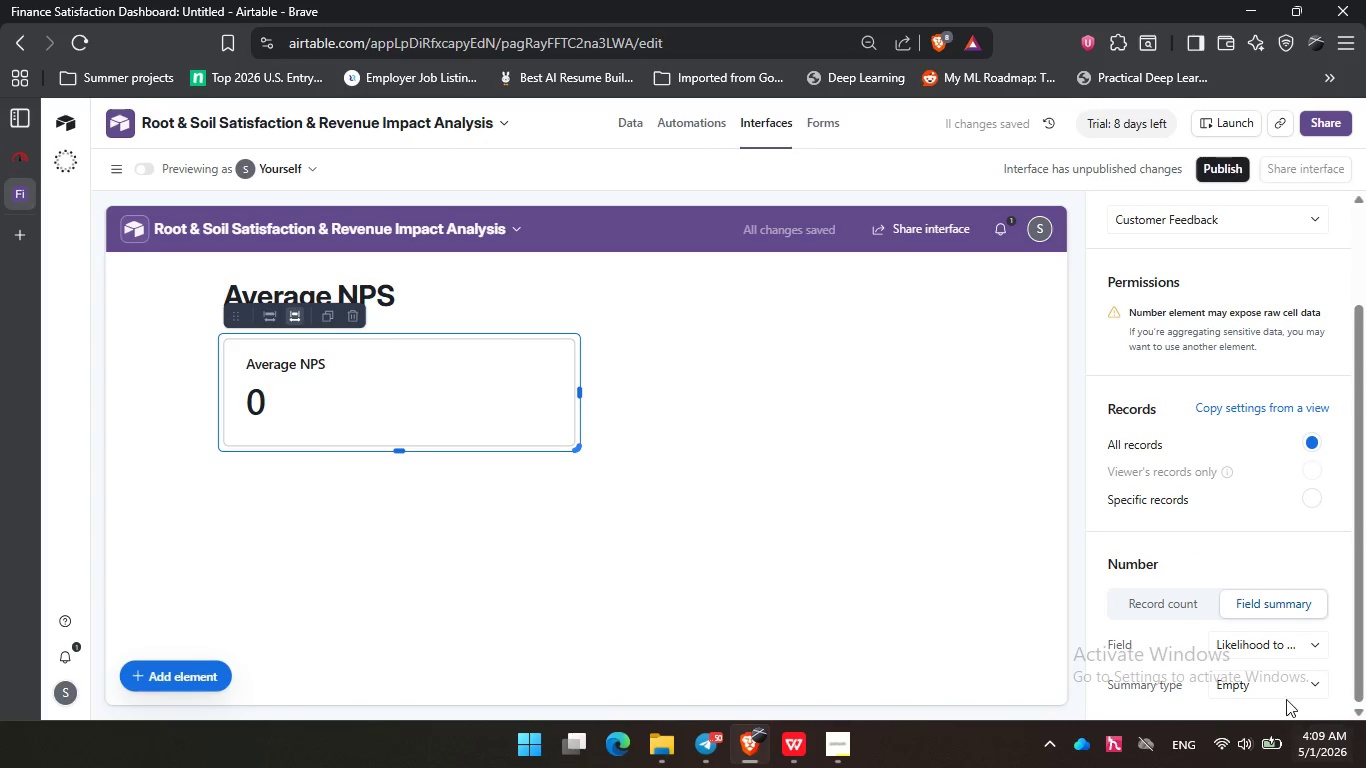 
left_click([1275, 685])
 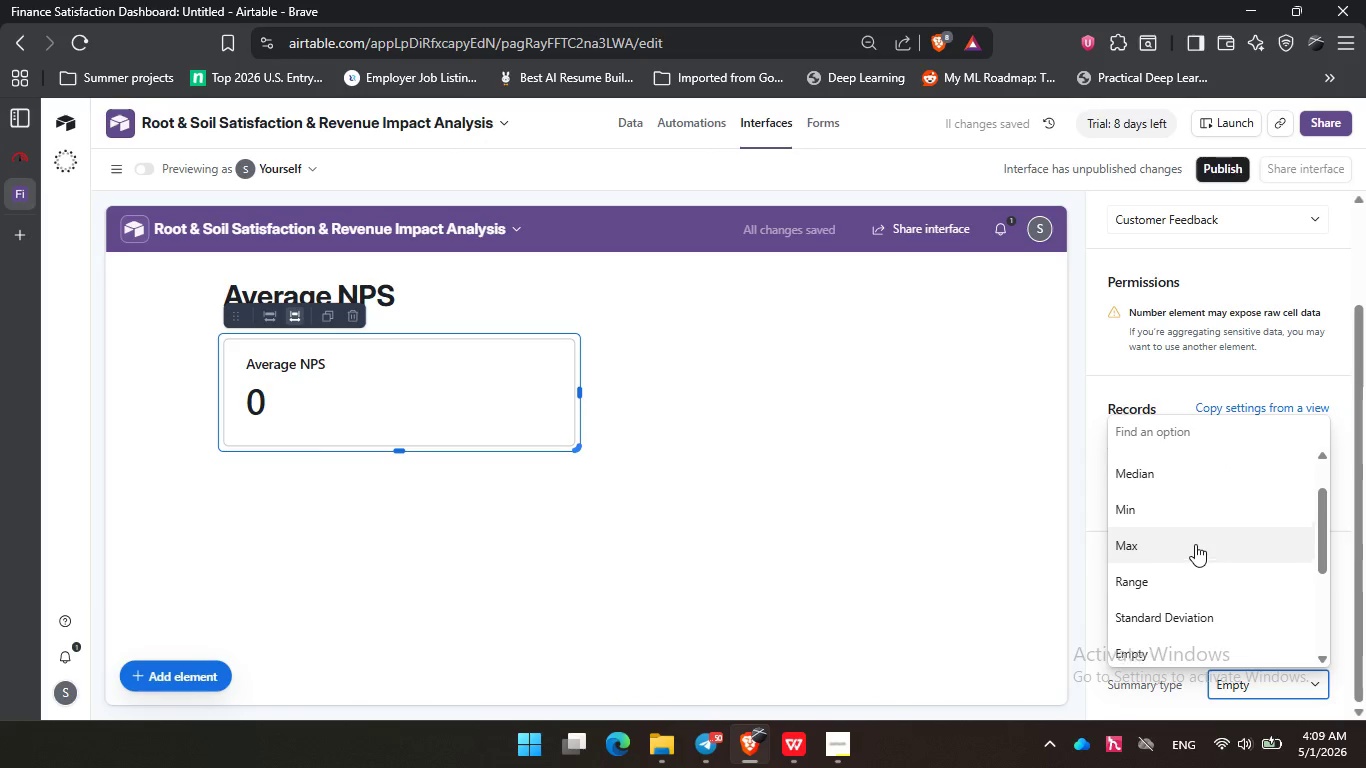 
scroll: coordinate [1195, 544], scroll_direction: up, amount: 2.0
 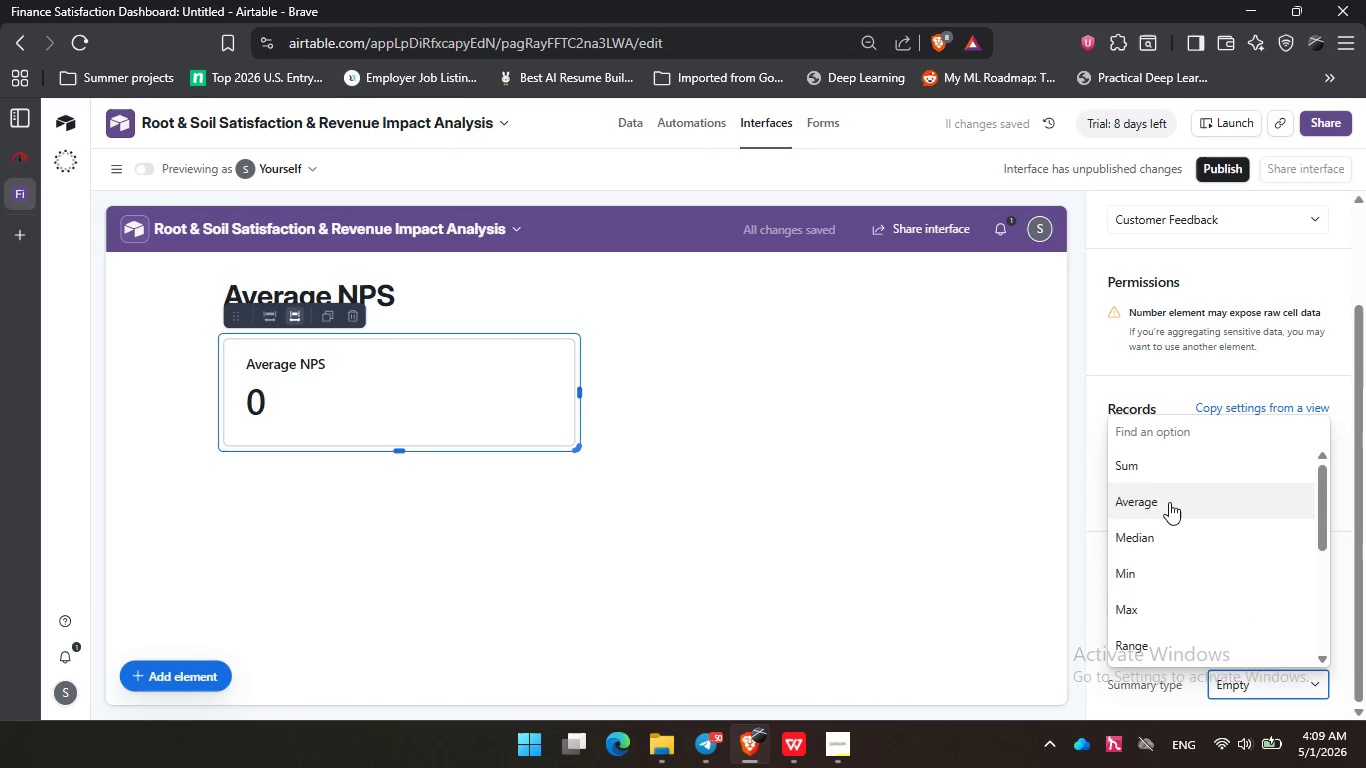 
left_click([1169, 502])
 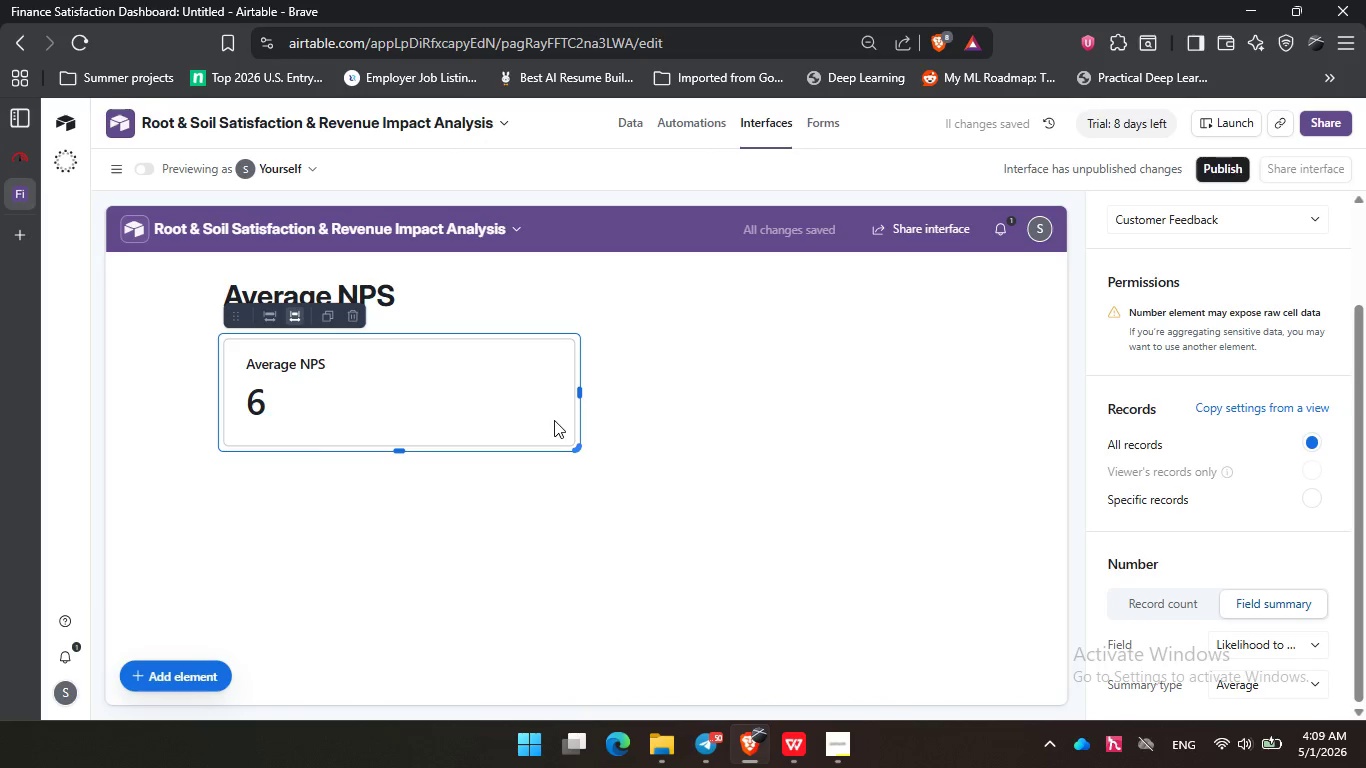 
left_click([831, 418])
 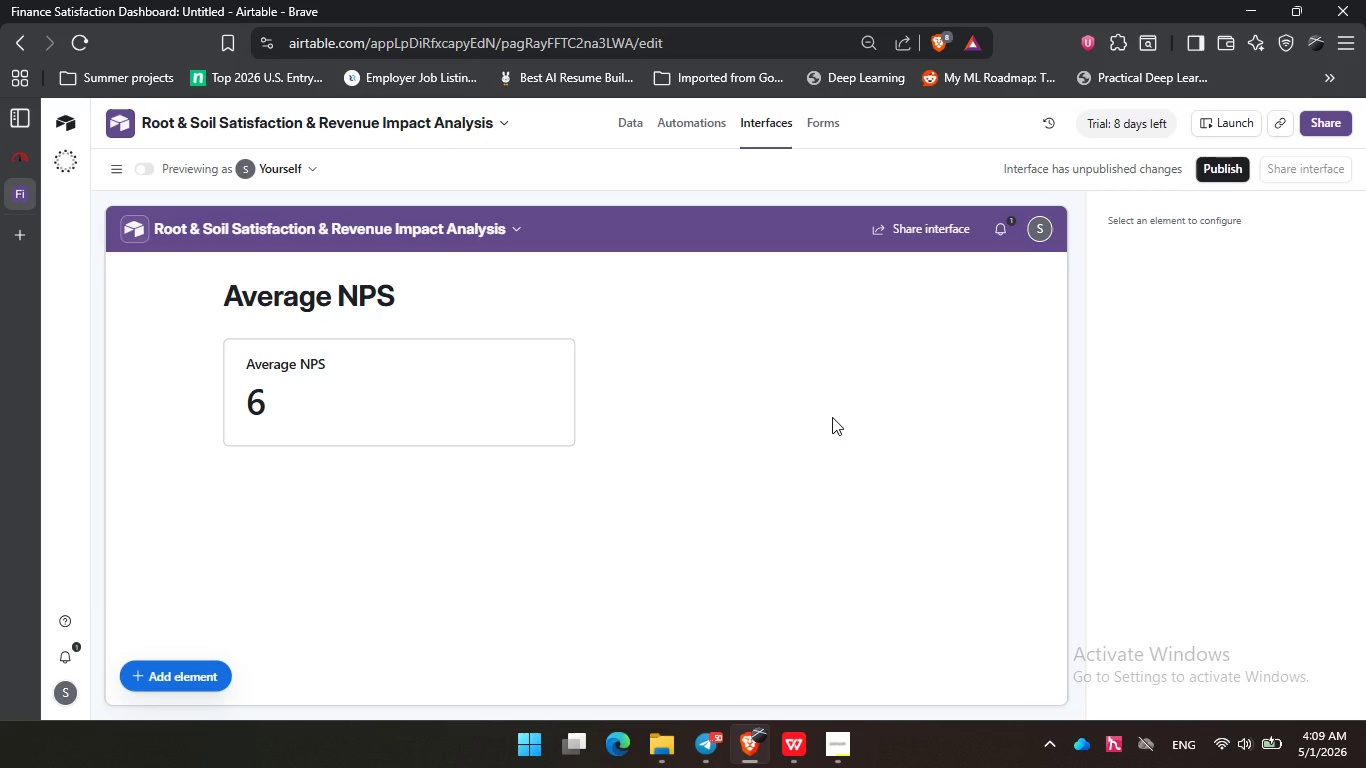 
wait(7.61)
 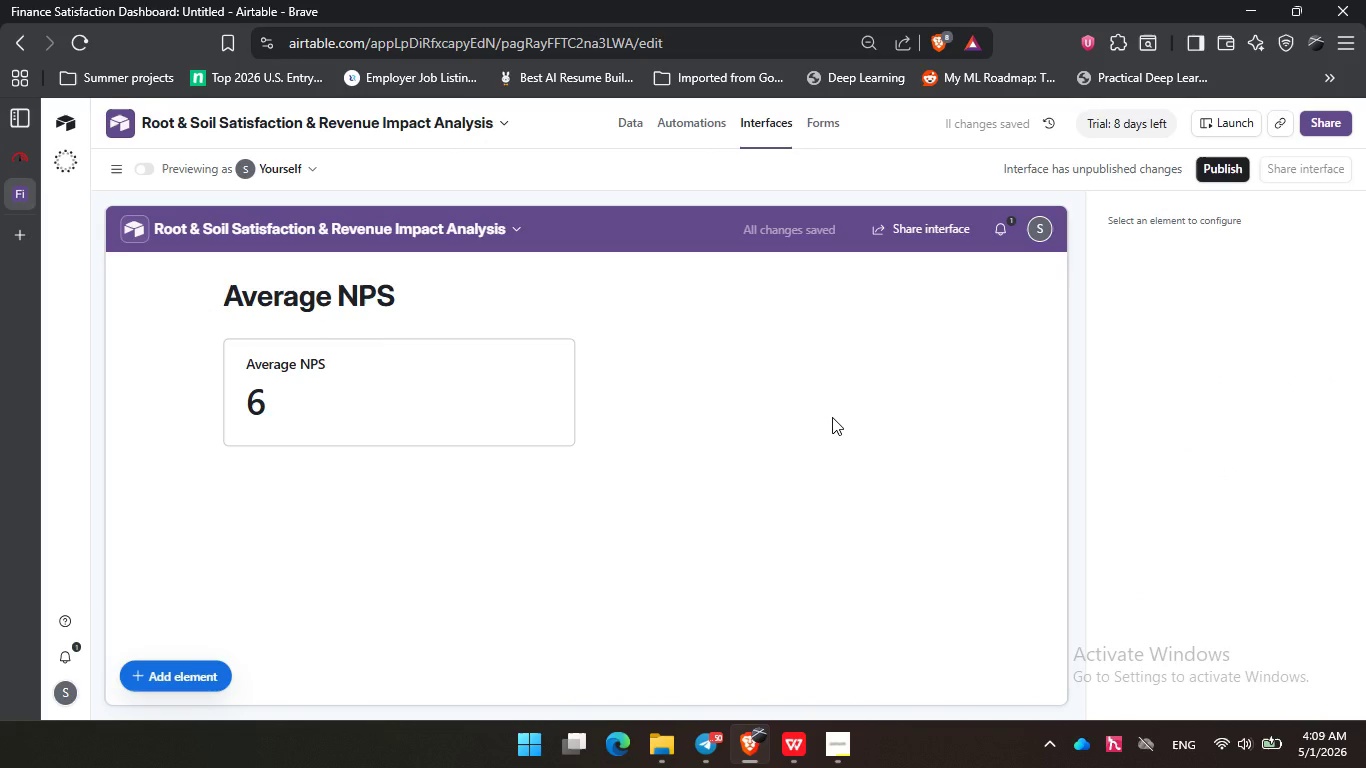 
left_click([850, 742])